 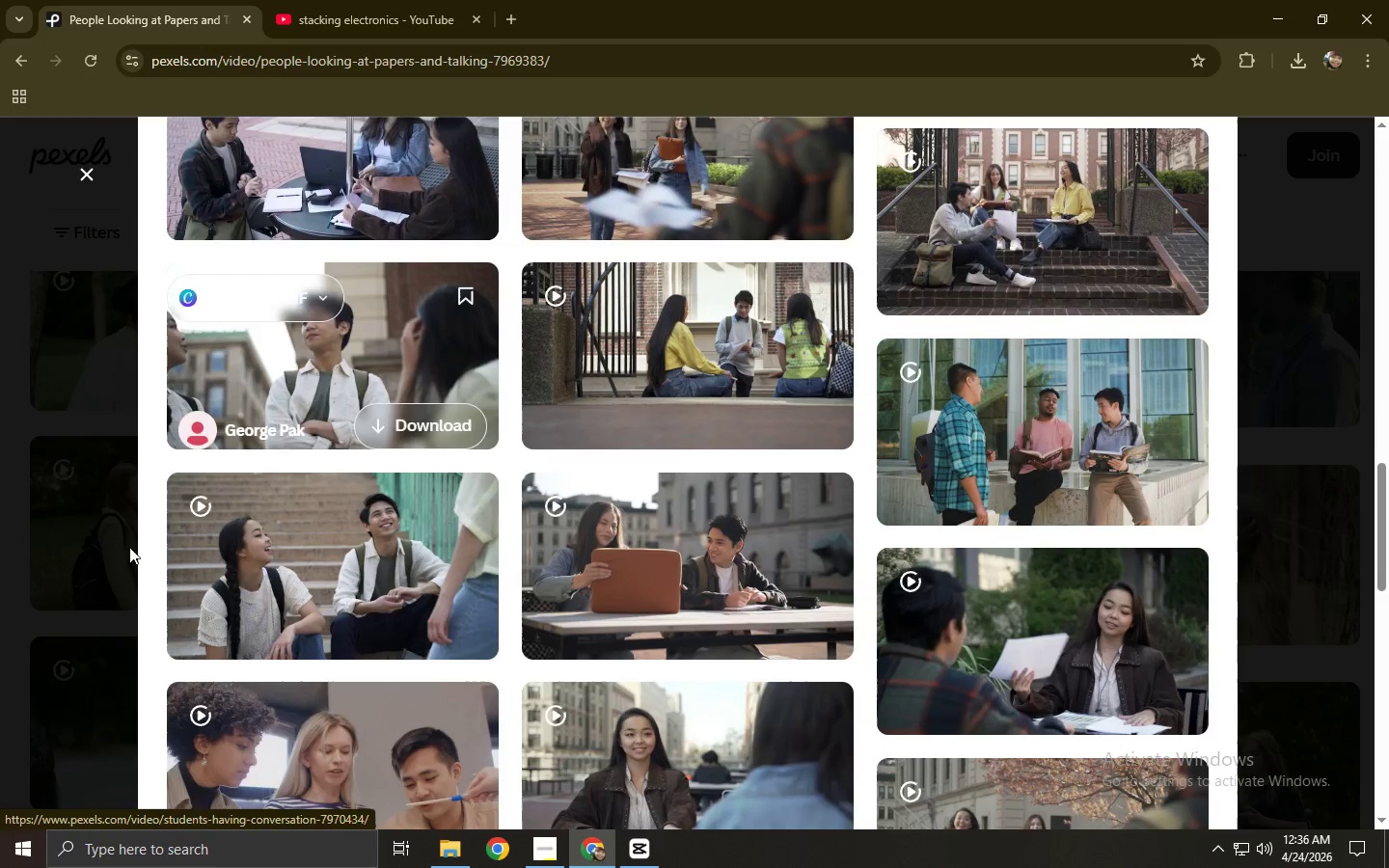 
left_click([21, 530])
 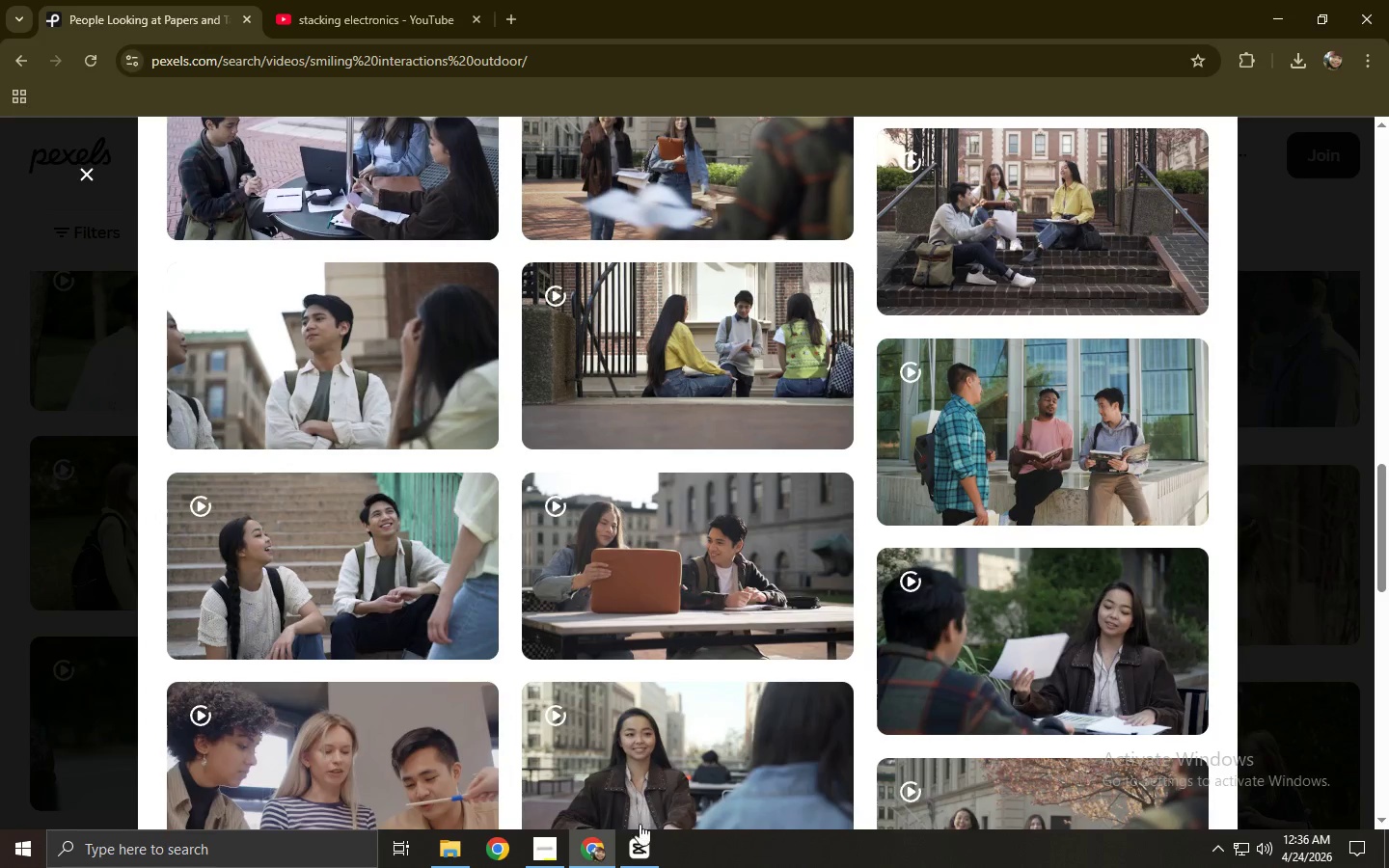 
left_click([647, 838])
 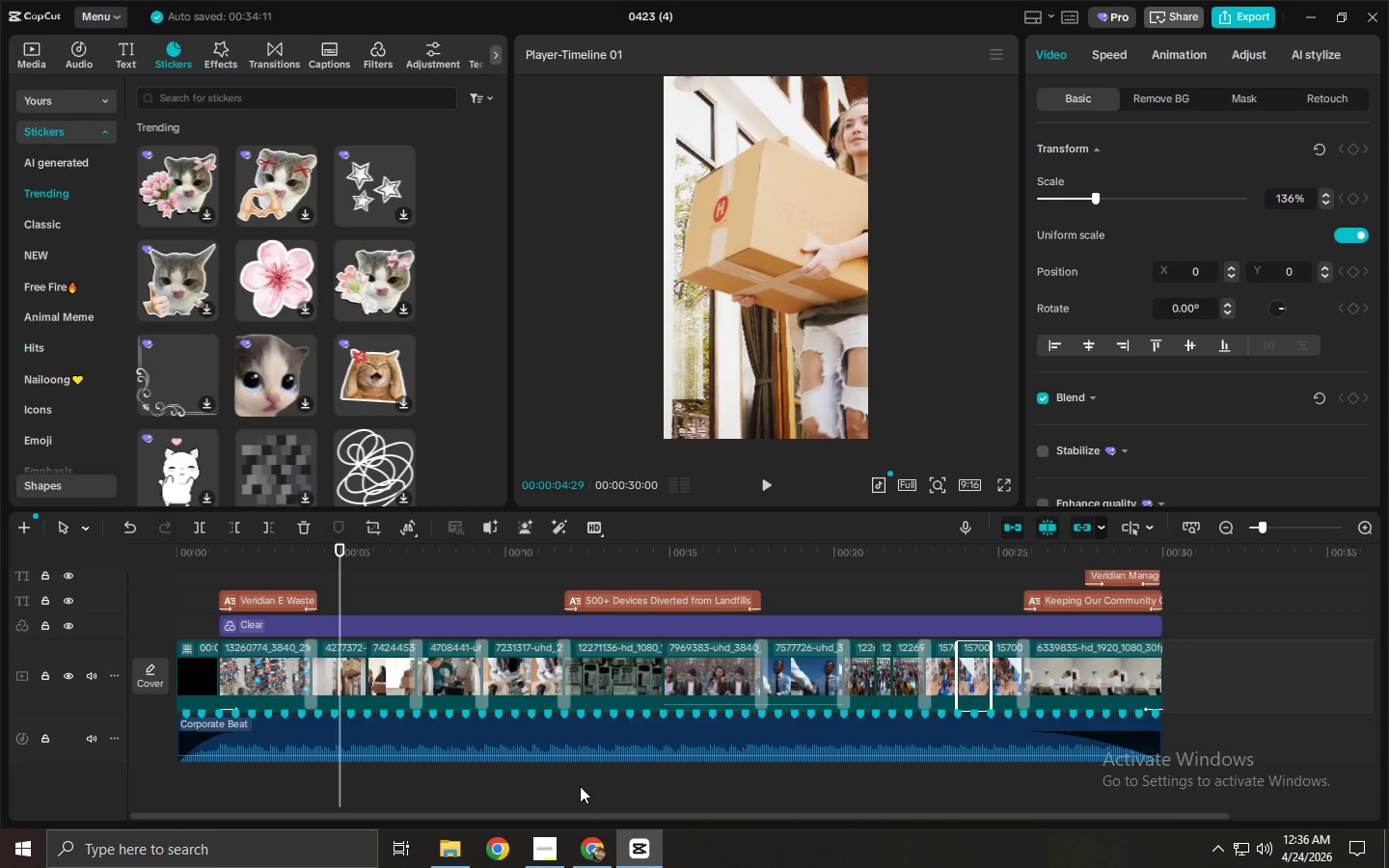 
key(Space)
 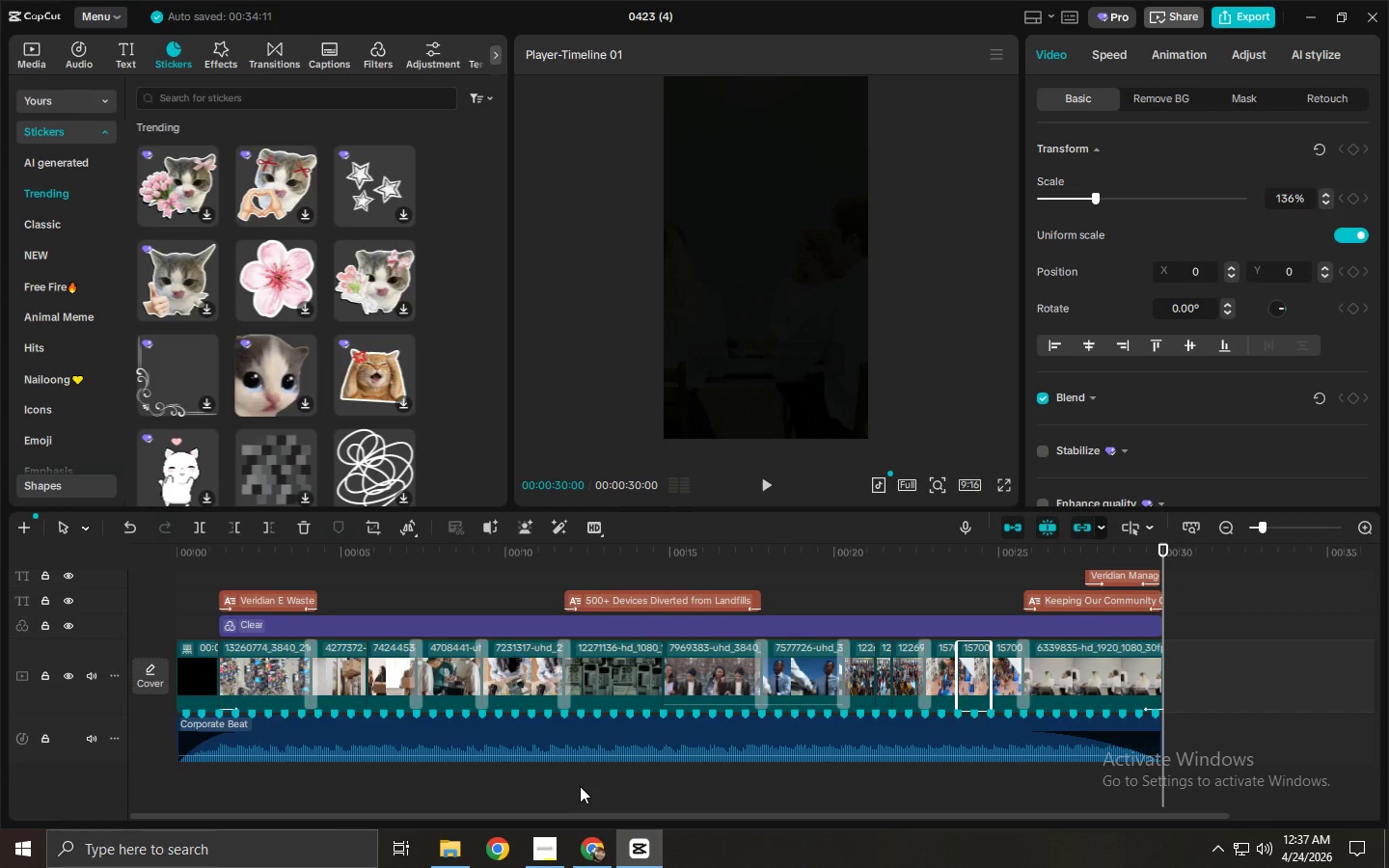 
key(M)
 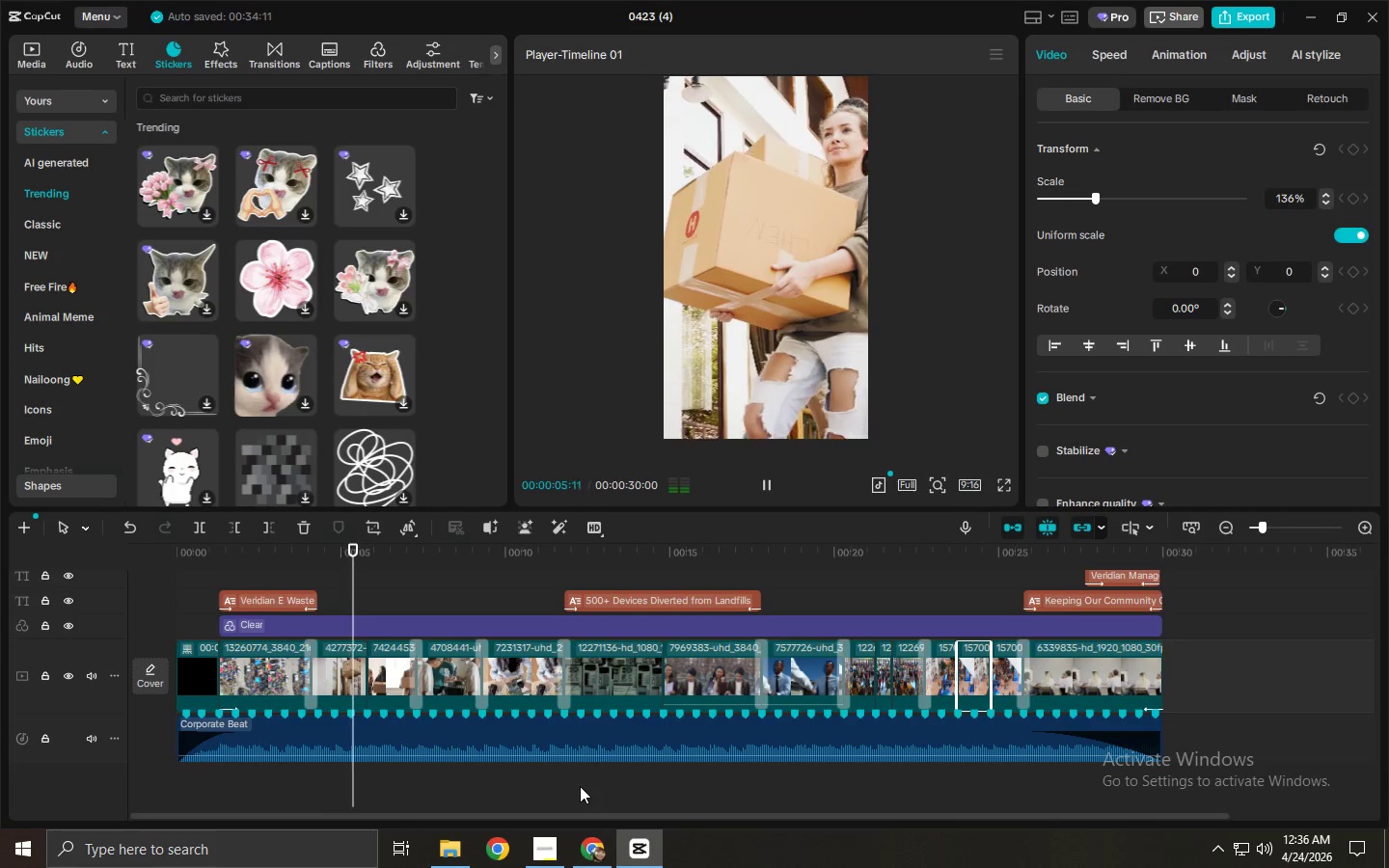 
wait(30.66)
 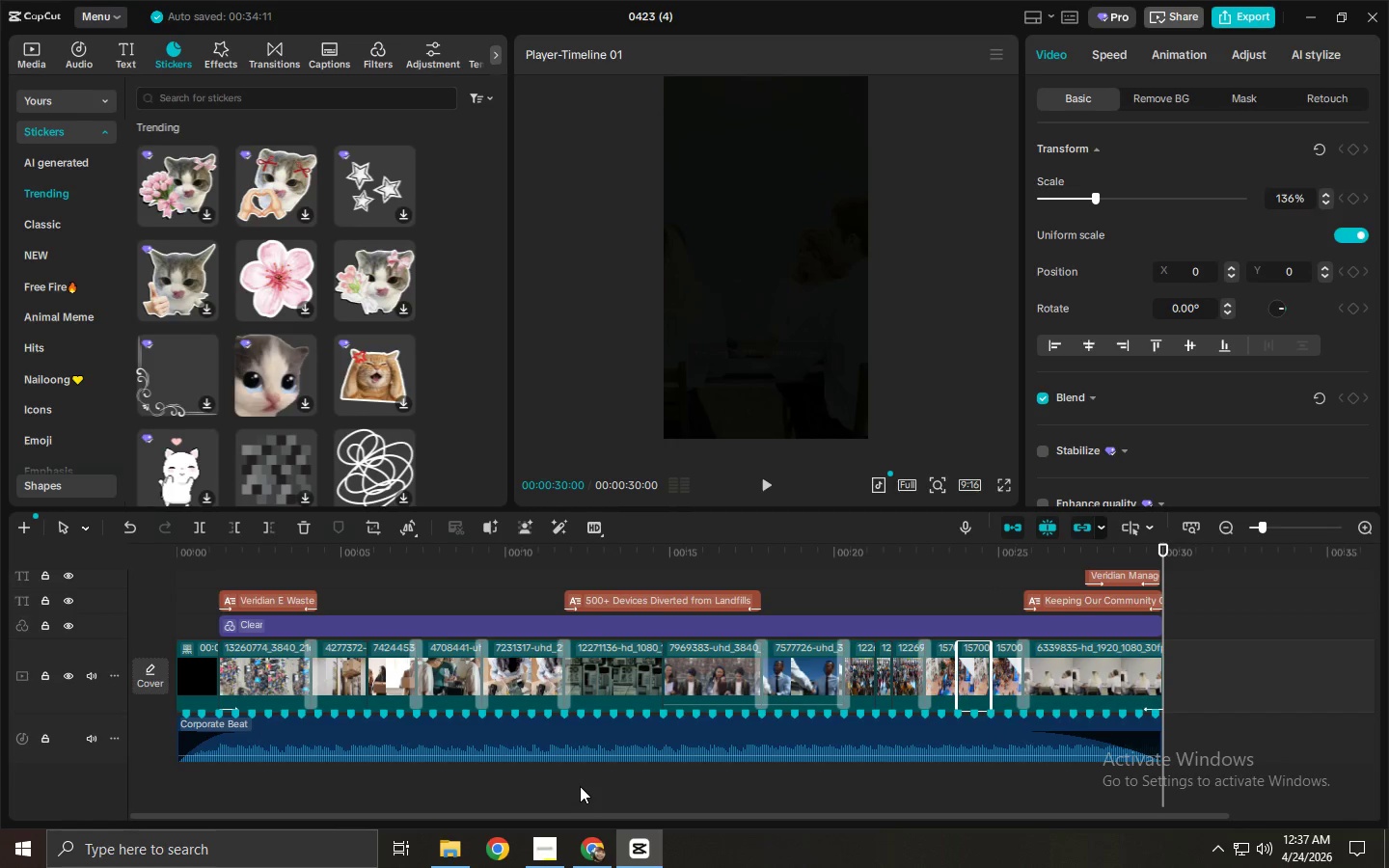 
key(Space)
 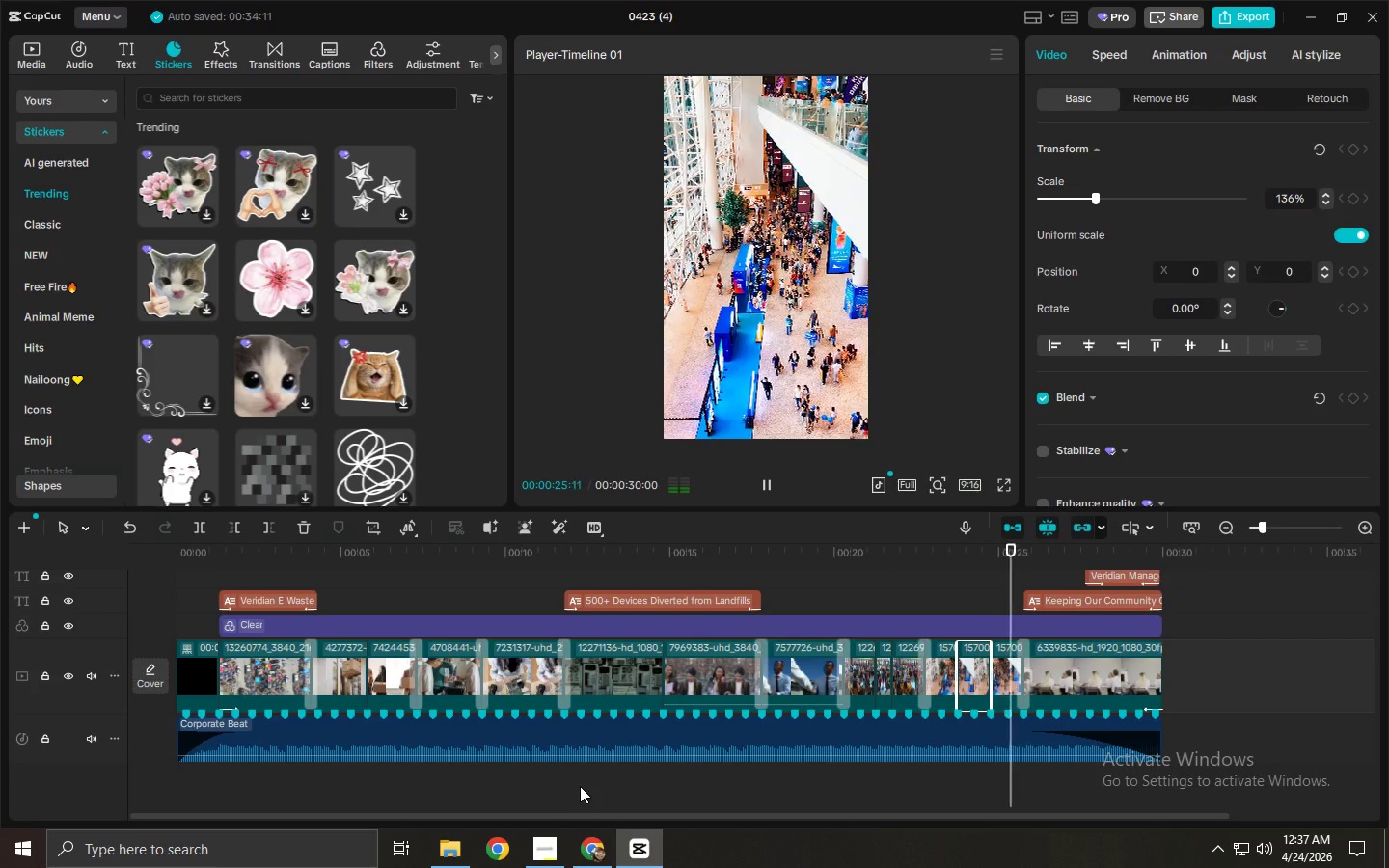 
wait(30.45)
 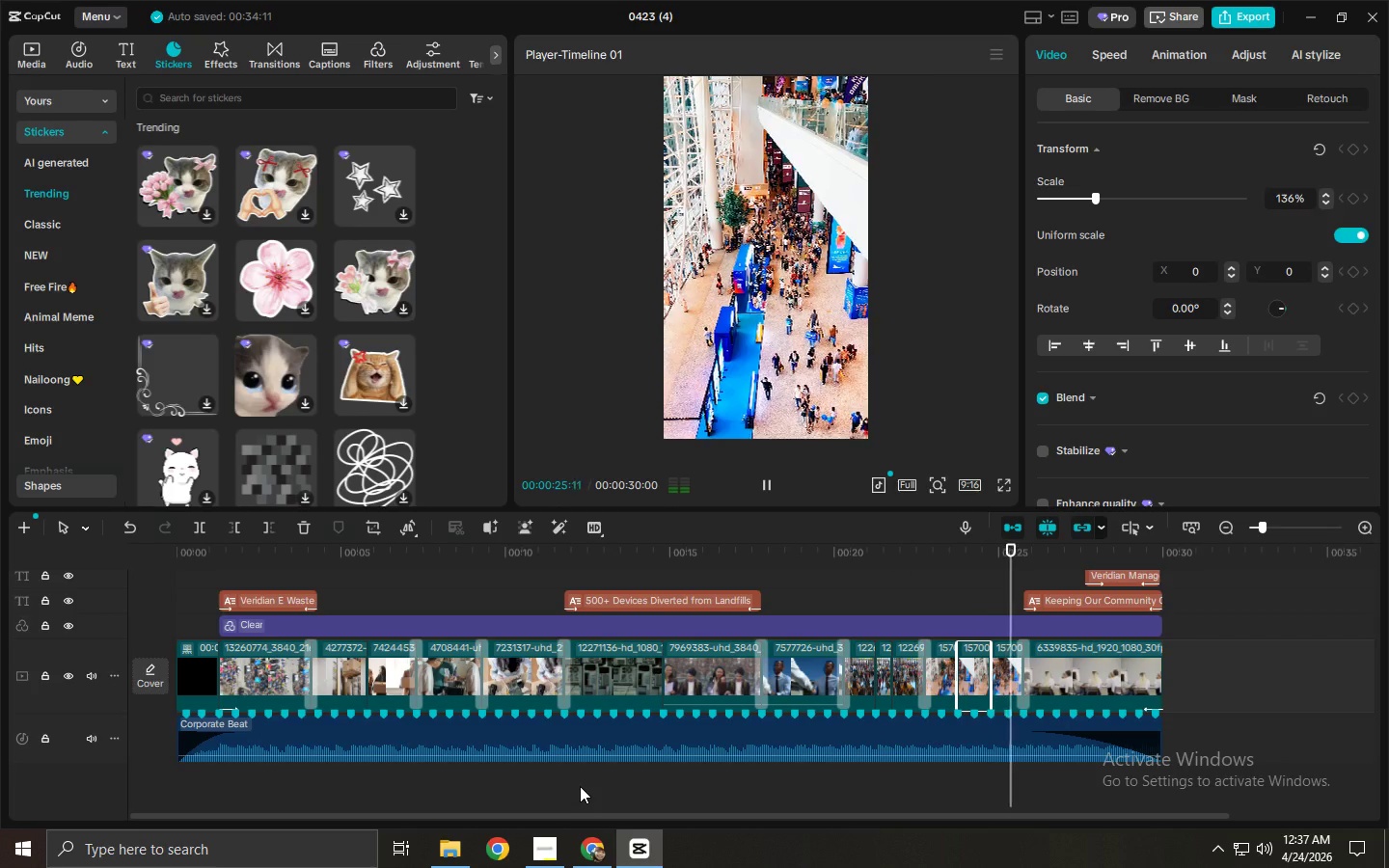 
key(Space)
 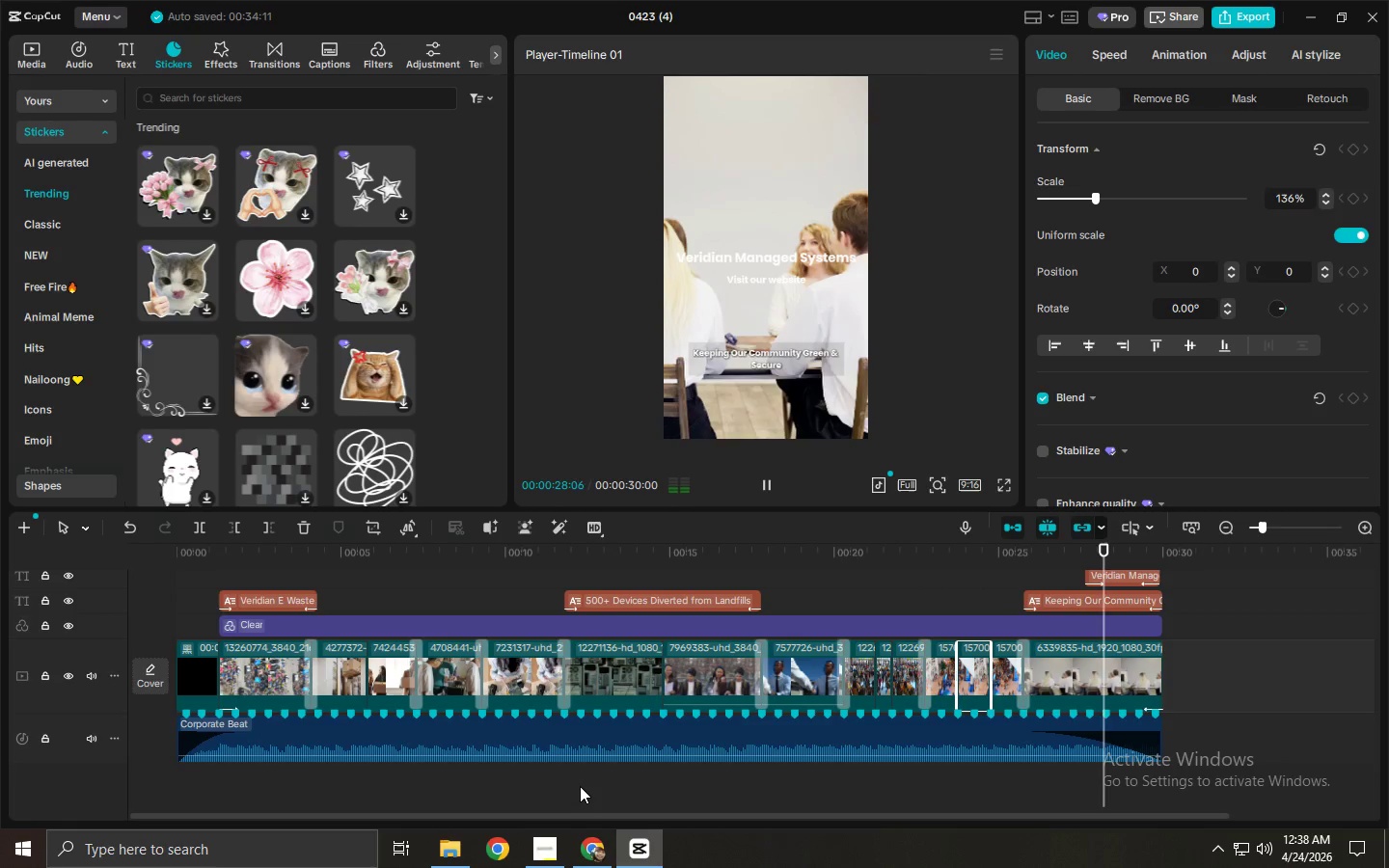 
wait(33.3)
 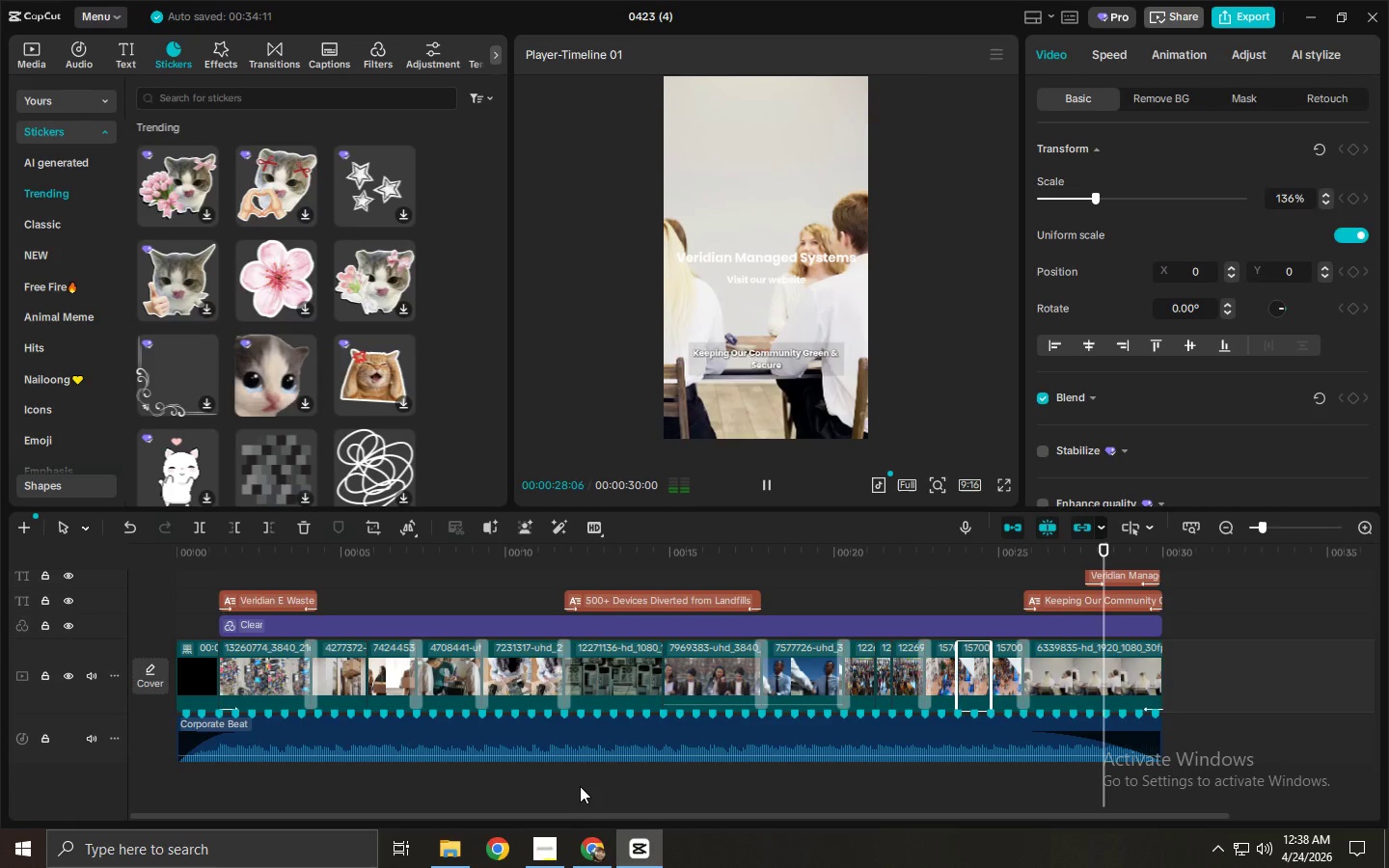 
key(Space)
 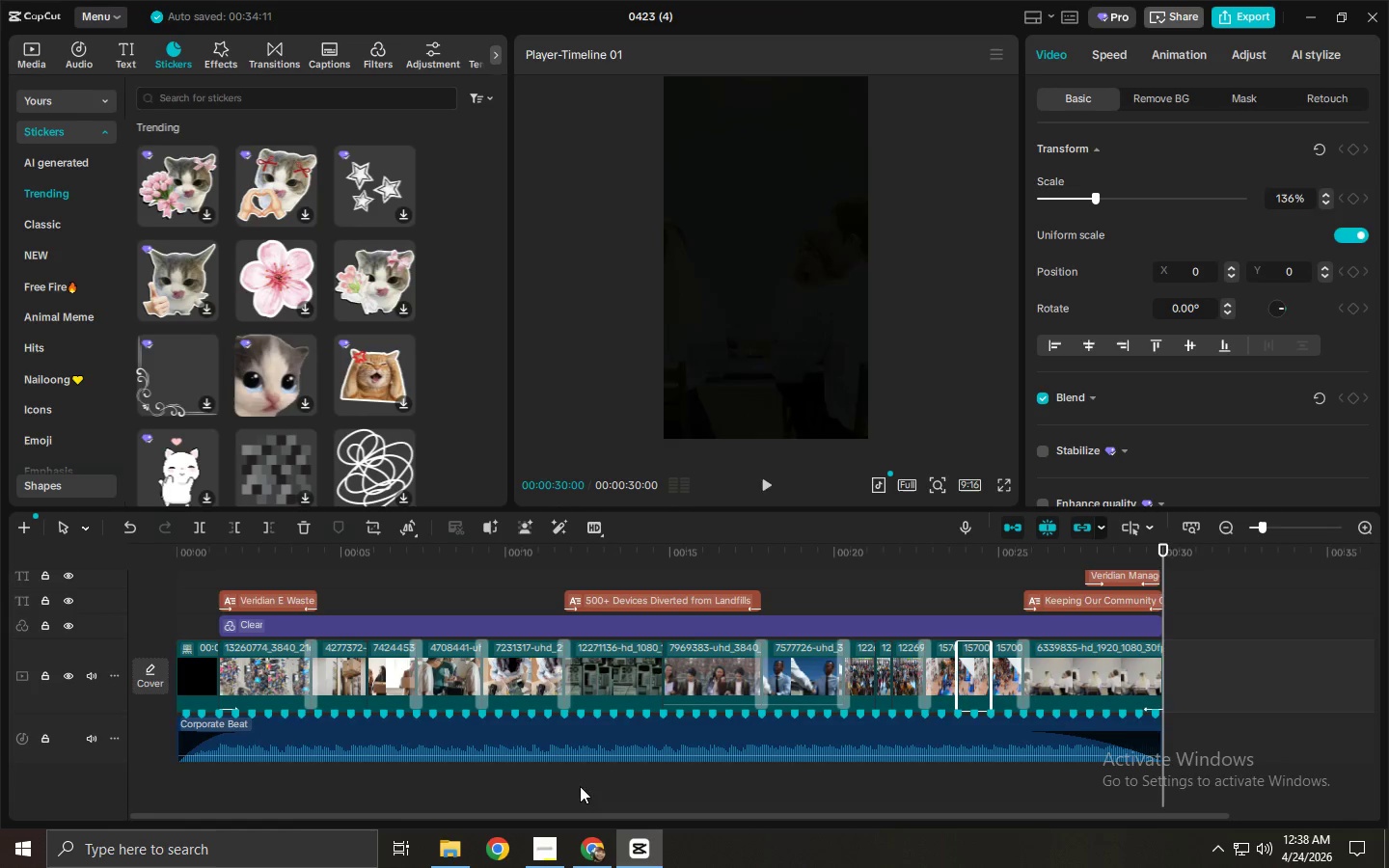 
key(B)
 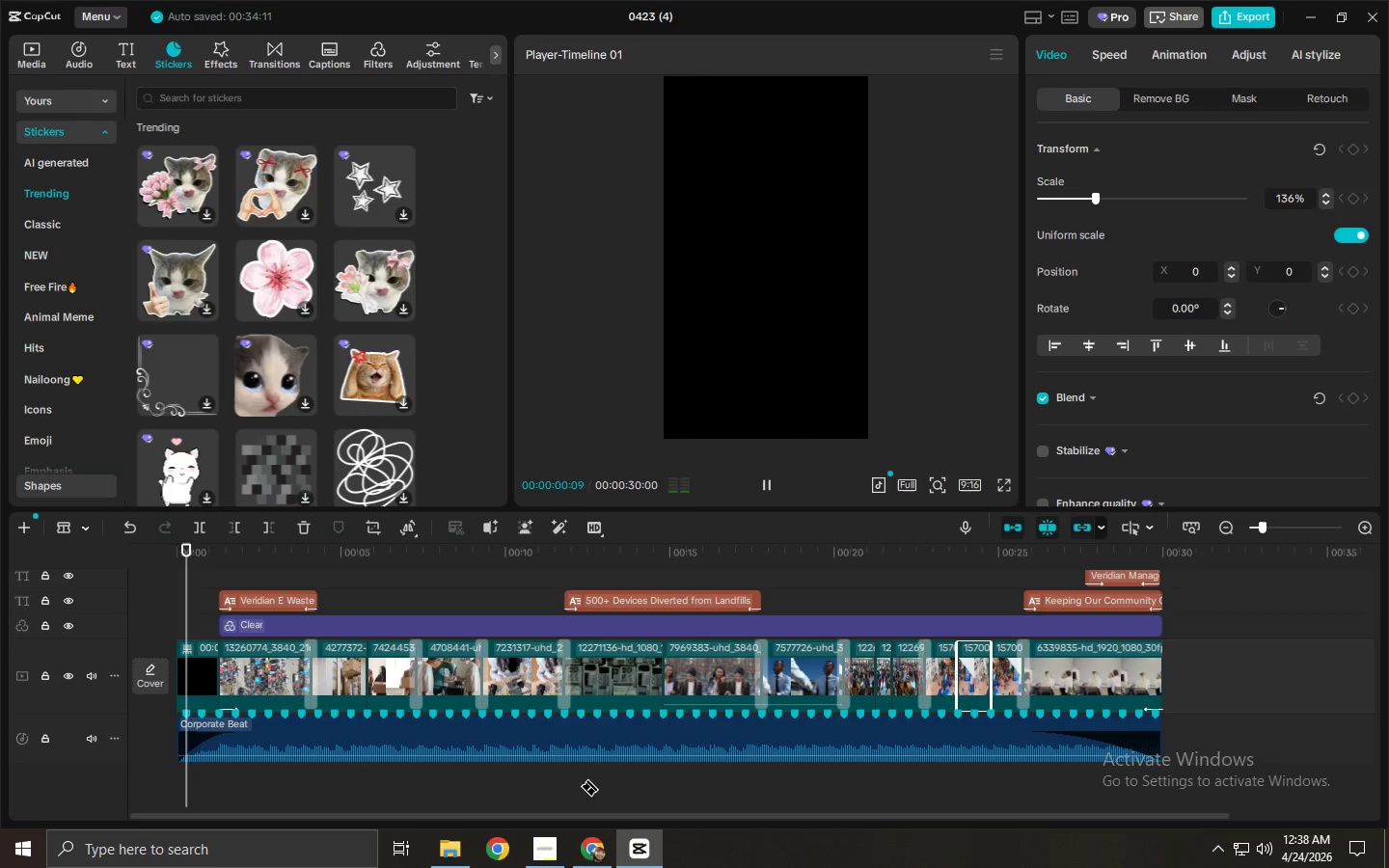 
key(Space)
 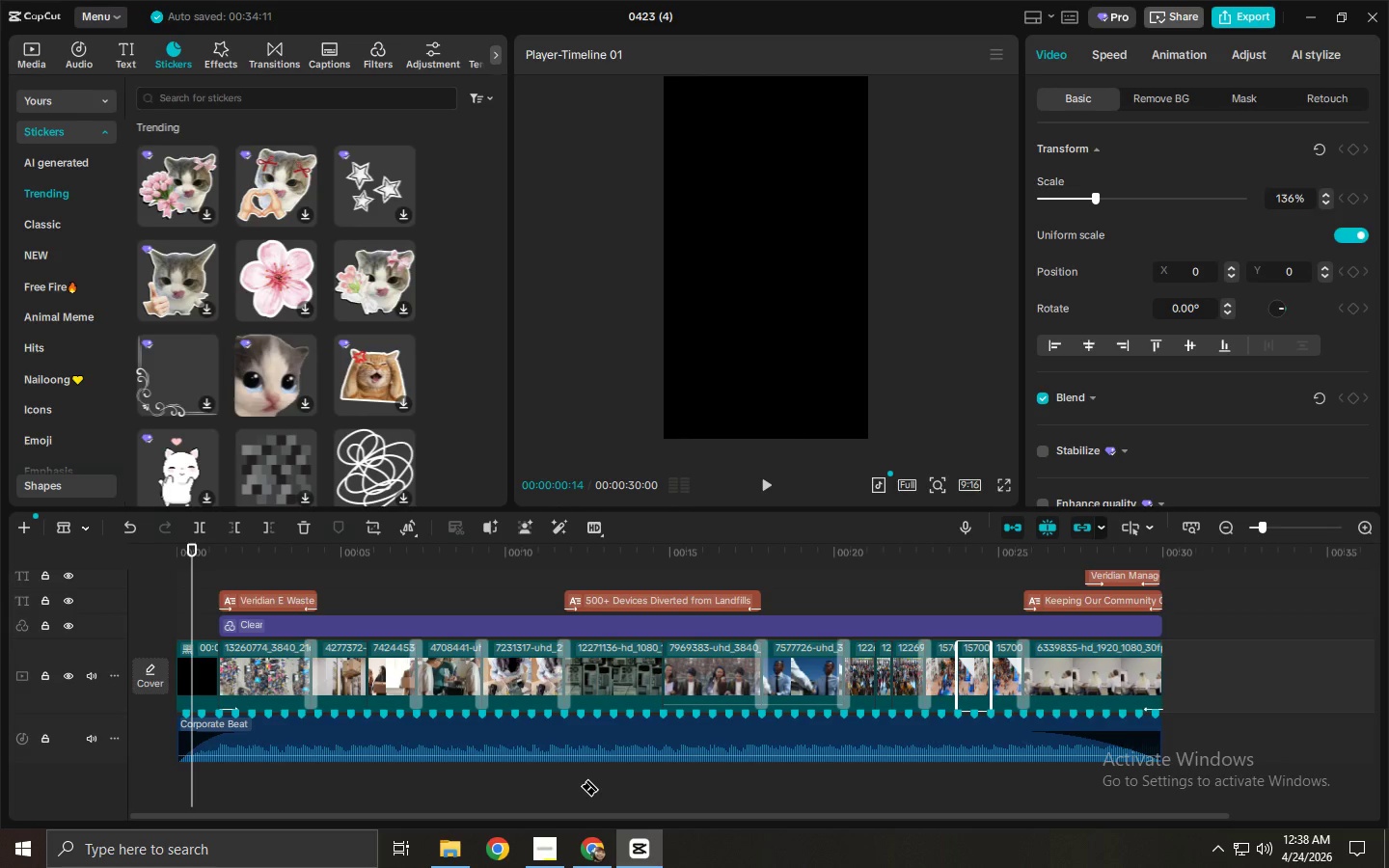 
key(Space)
 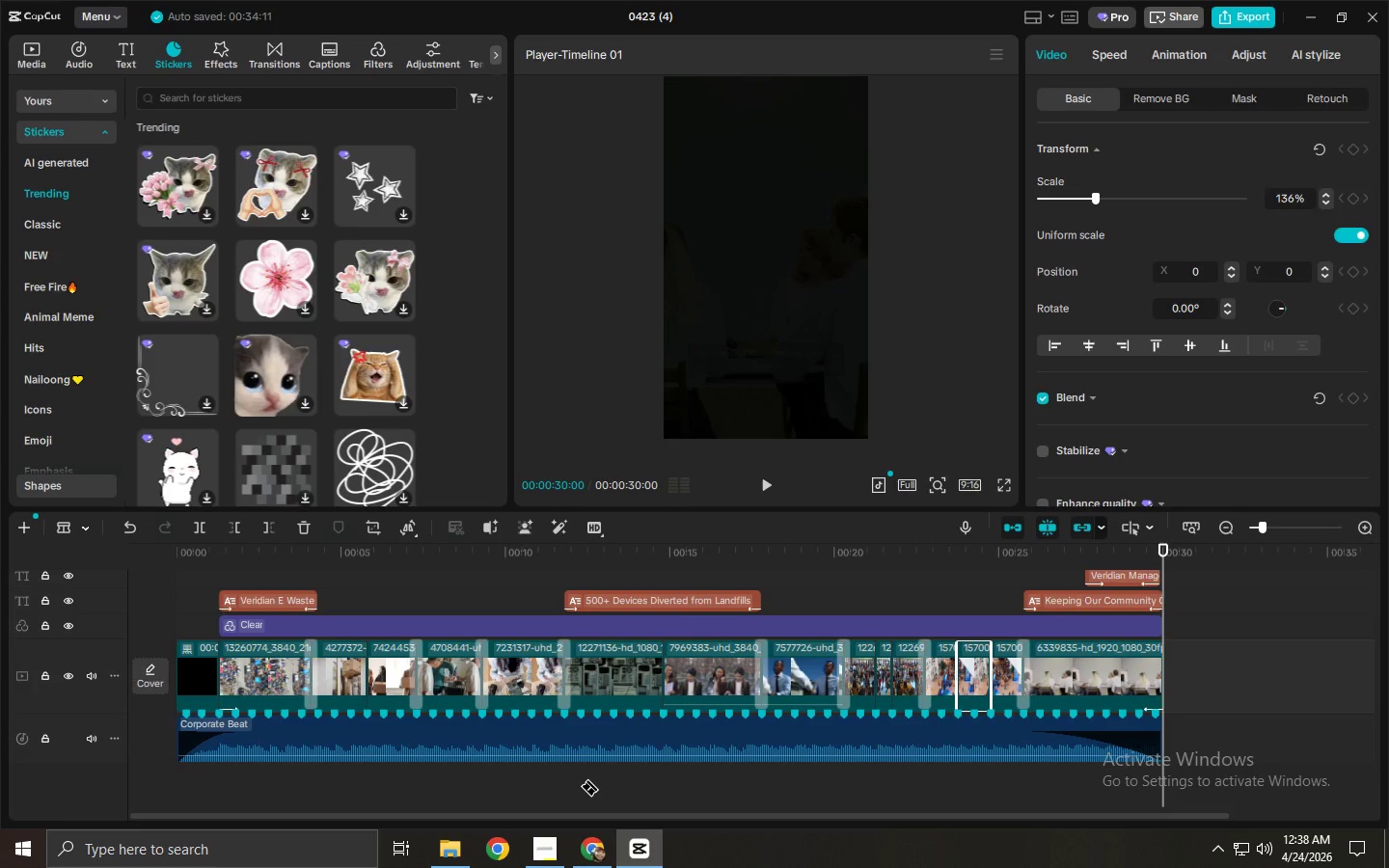 
wait(35.81)
 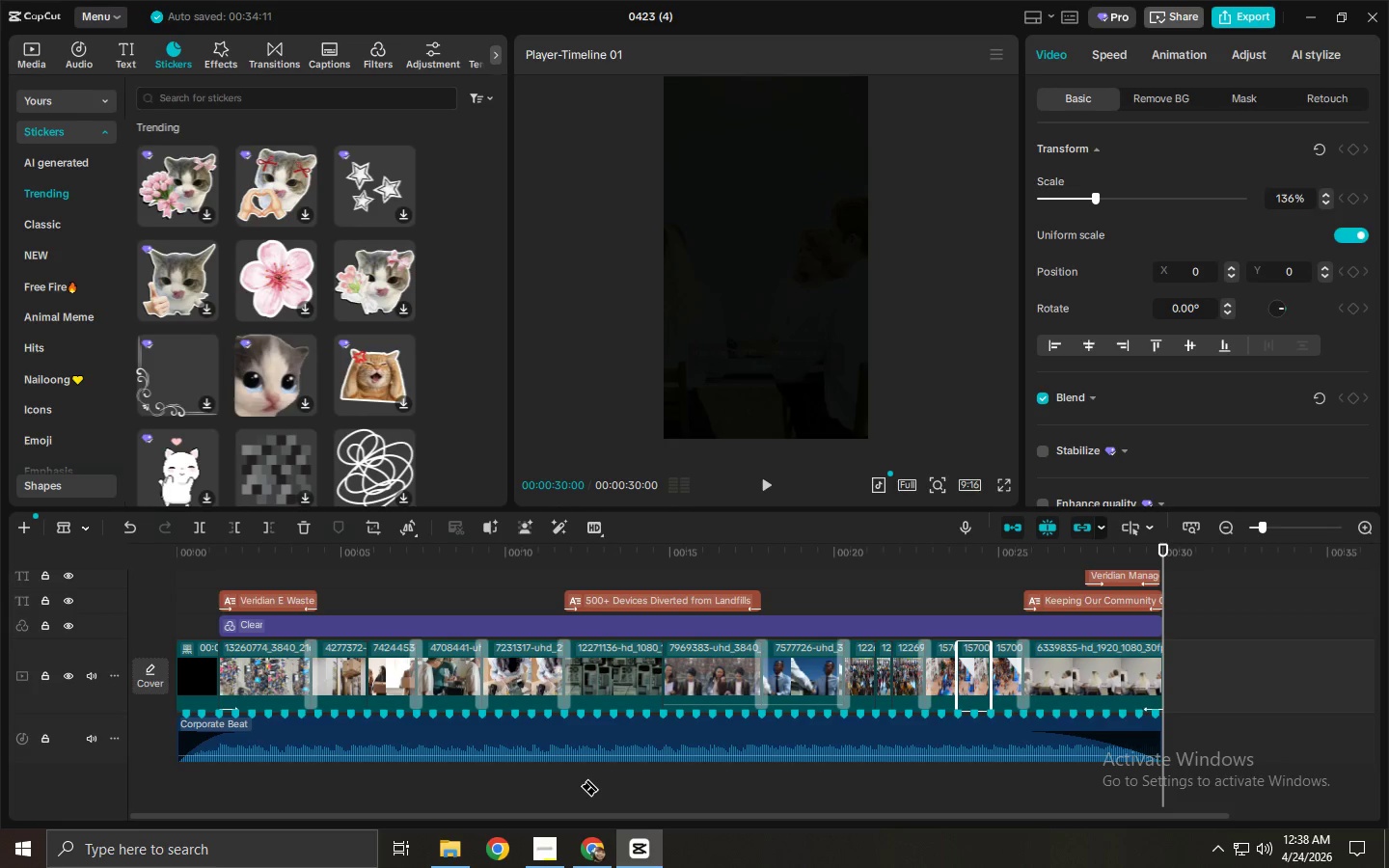 
key(Space)
 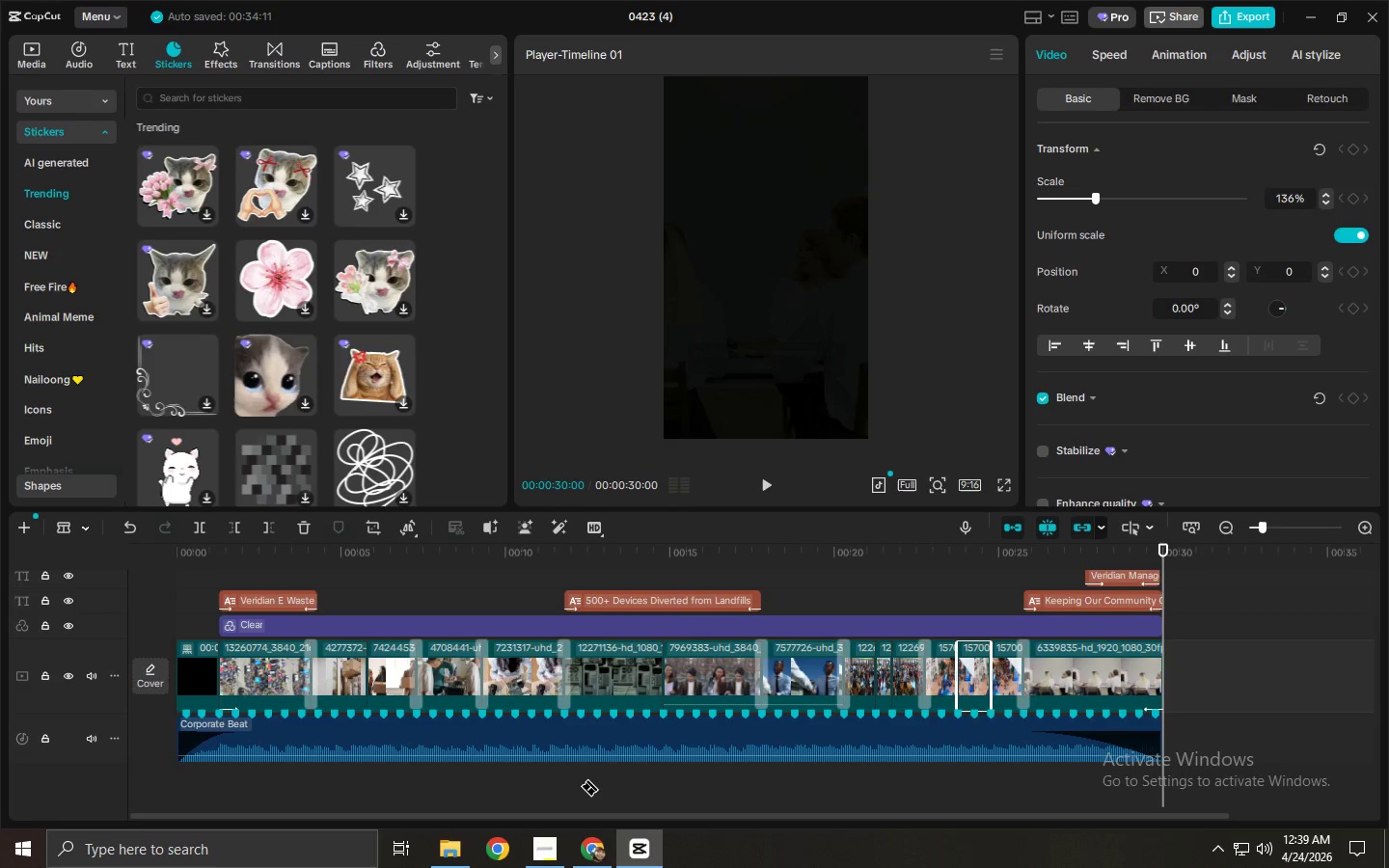 
wait(58.88)
 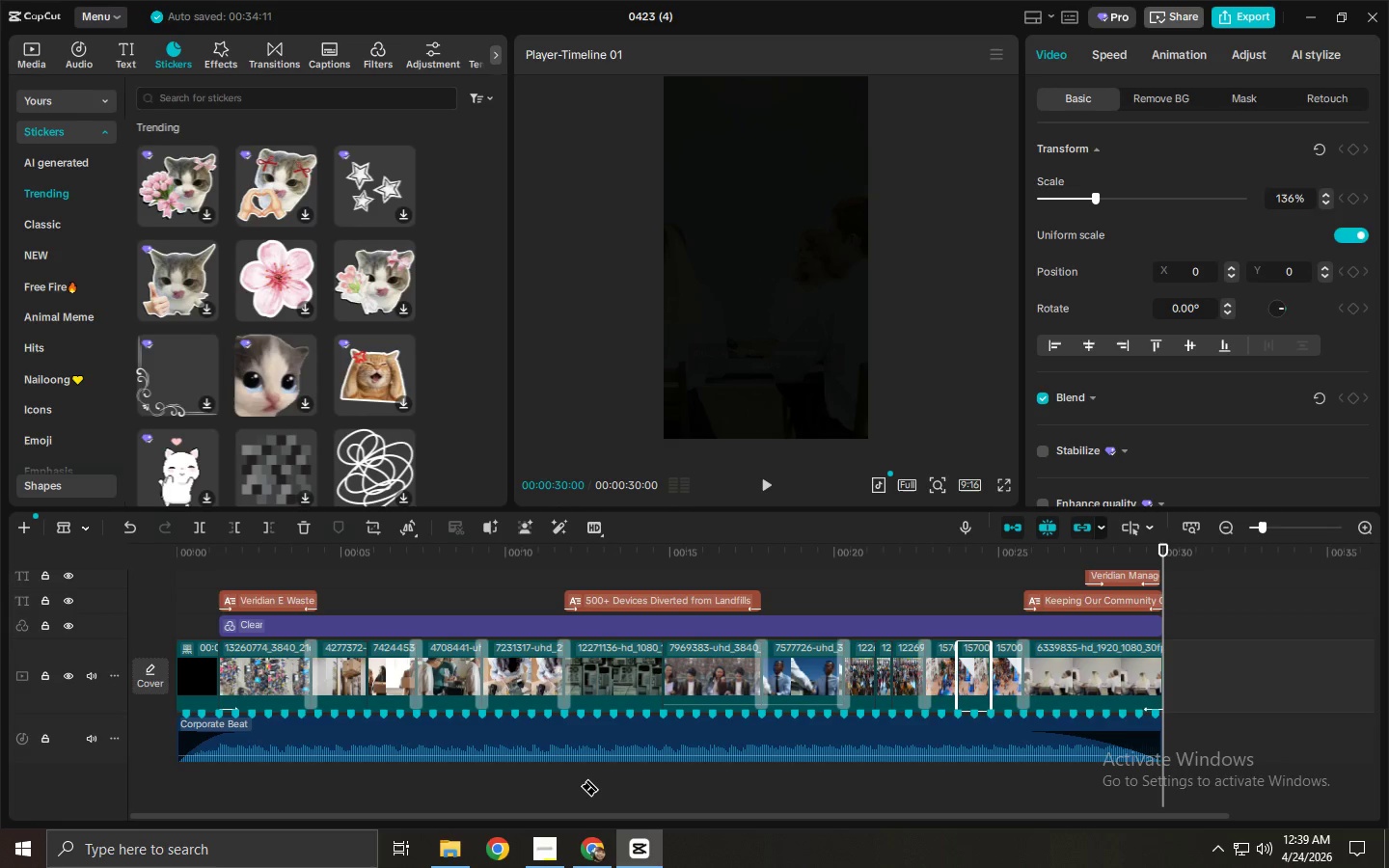 
key(Space)
 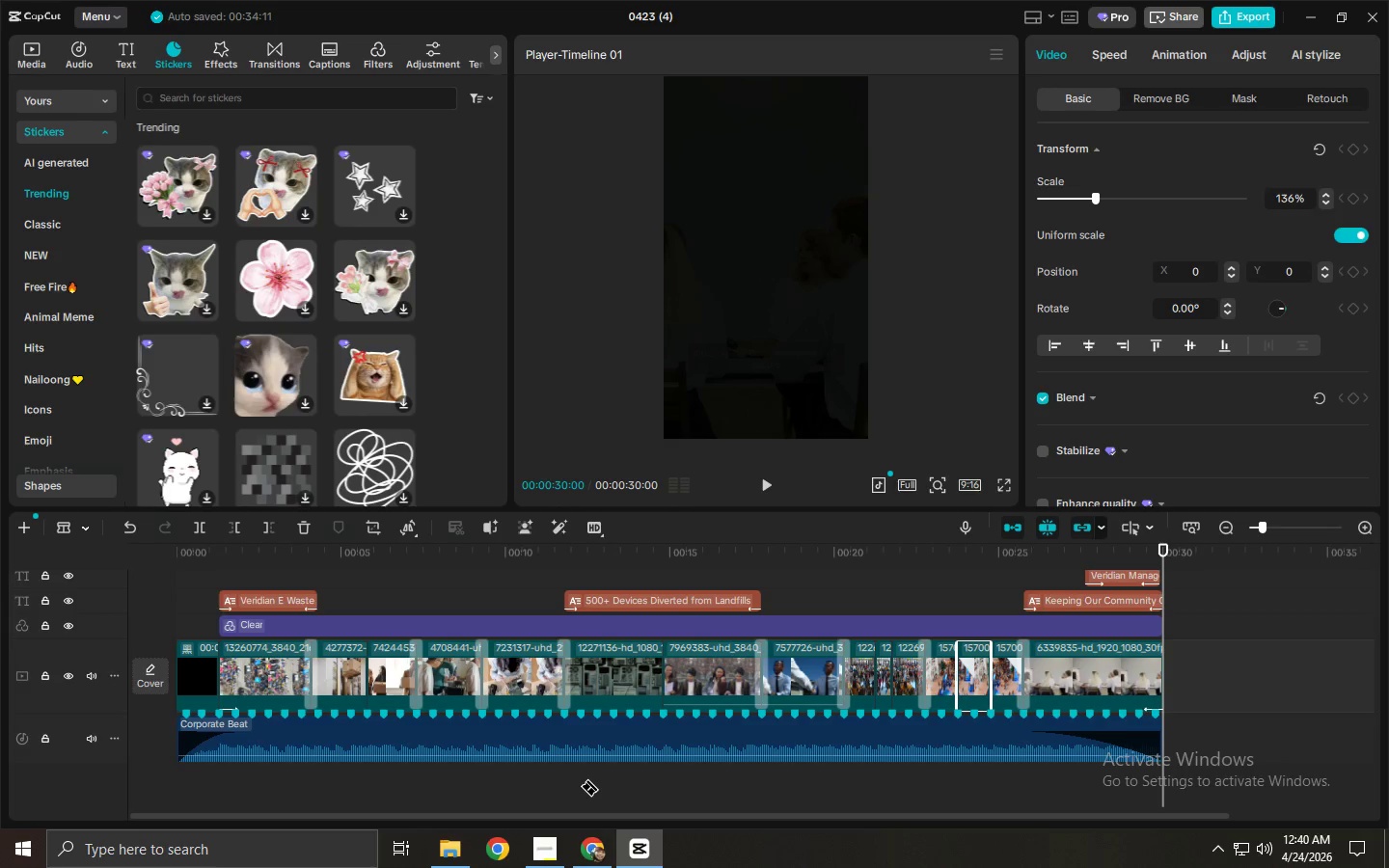 
wait(49.72)
 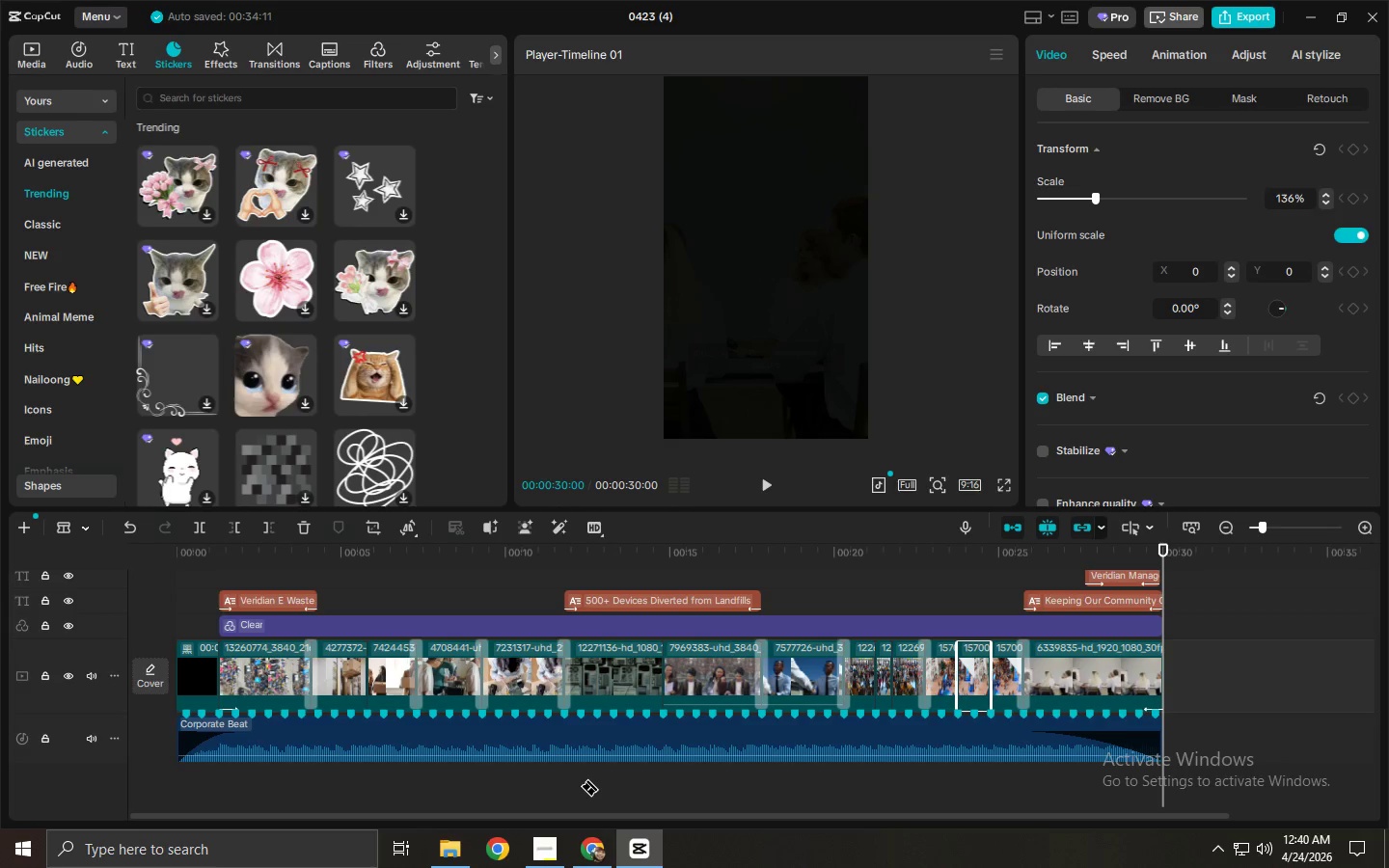 
key(Space)
 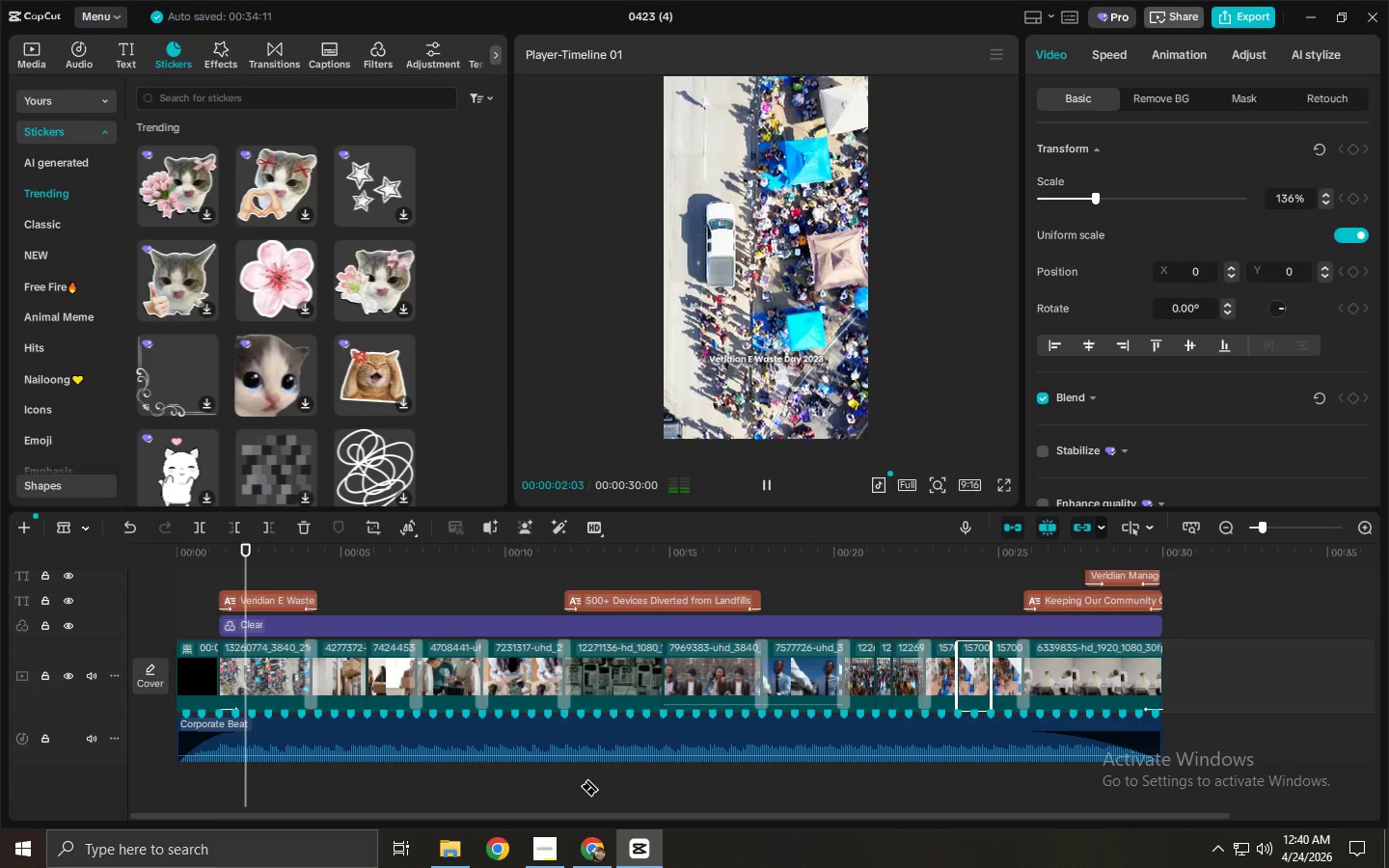 
key(Space)
 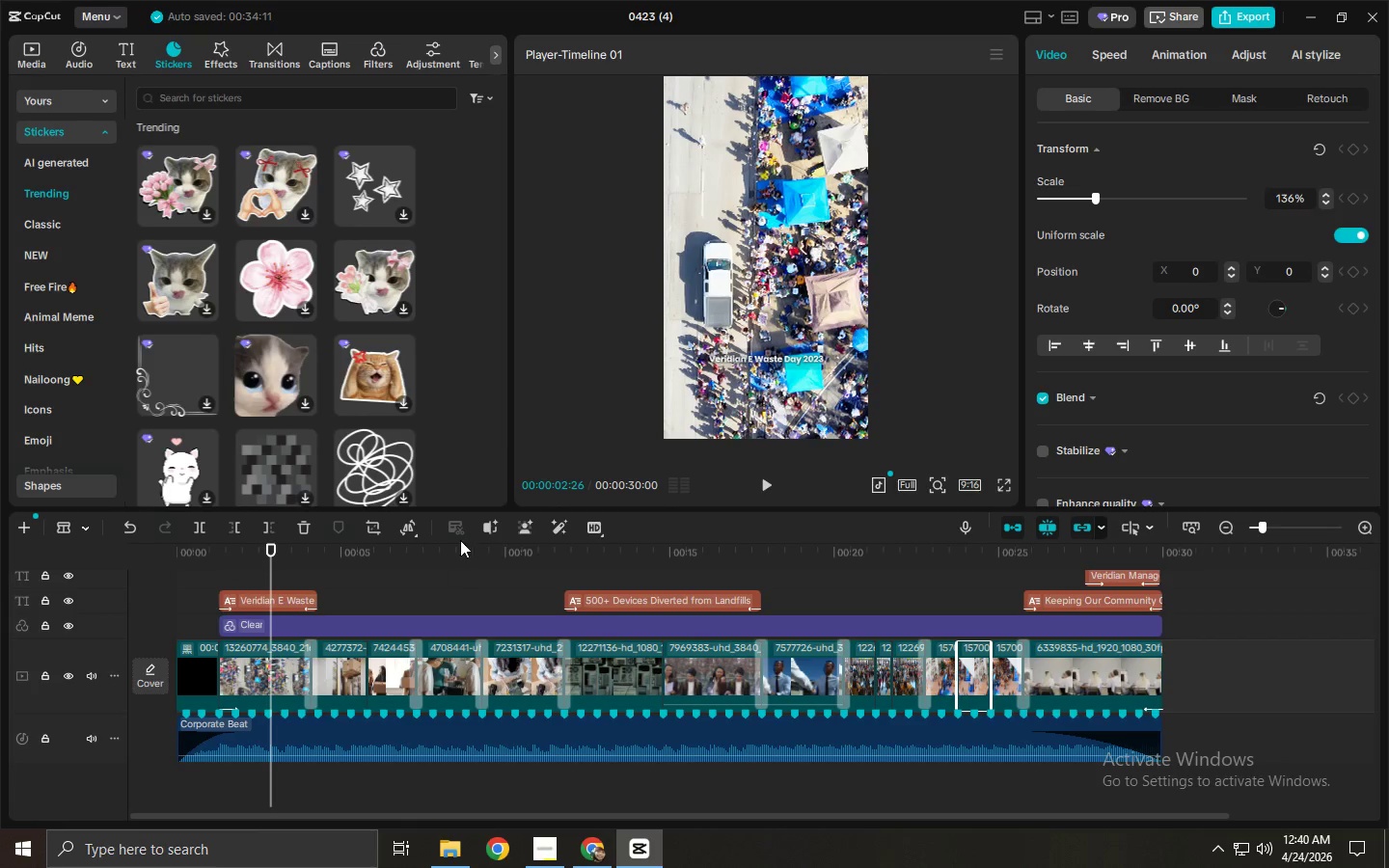 
key(Alt+Tab)
 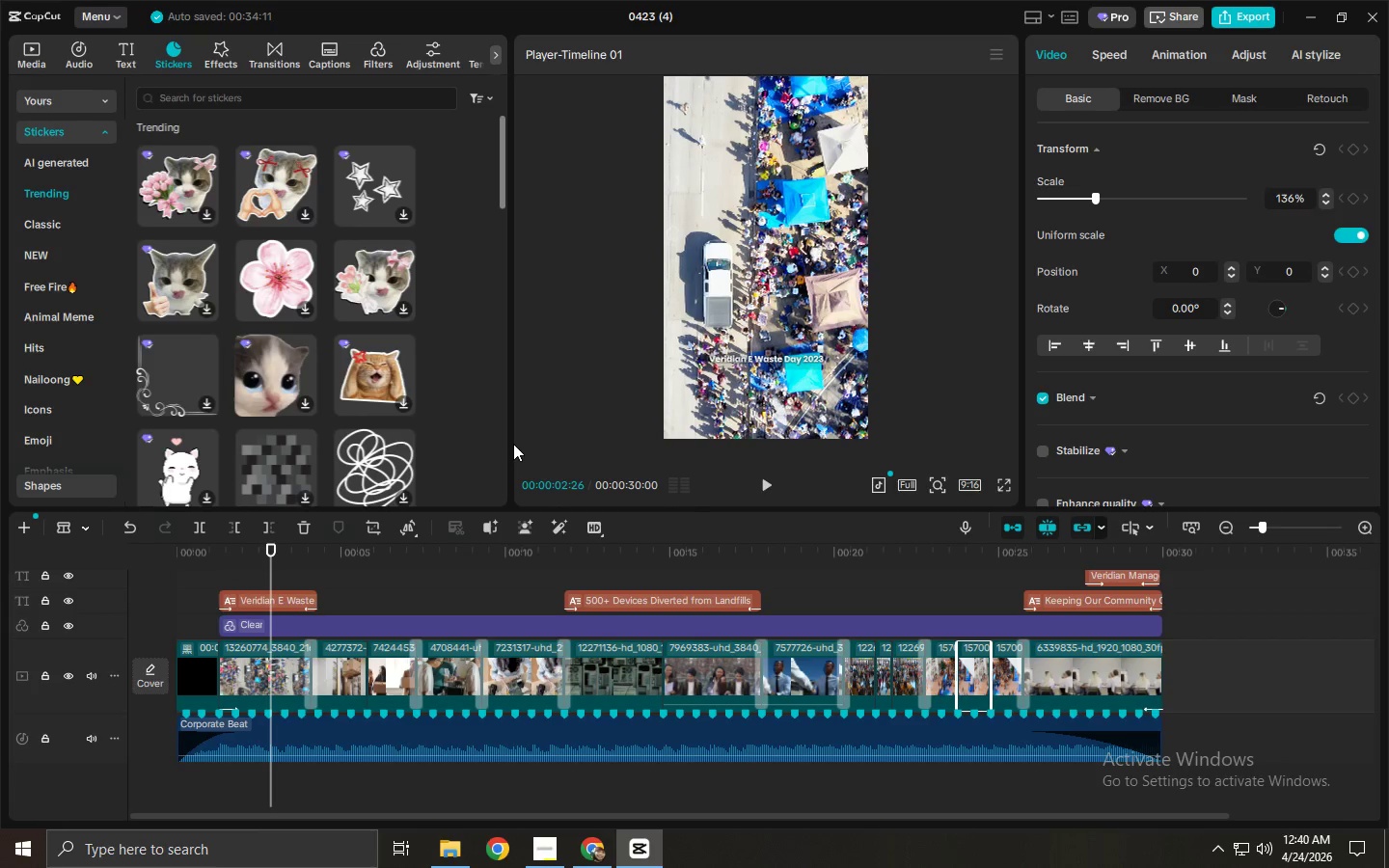 
key(Alt+Tab)